 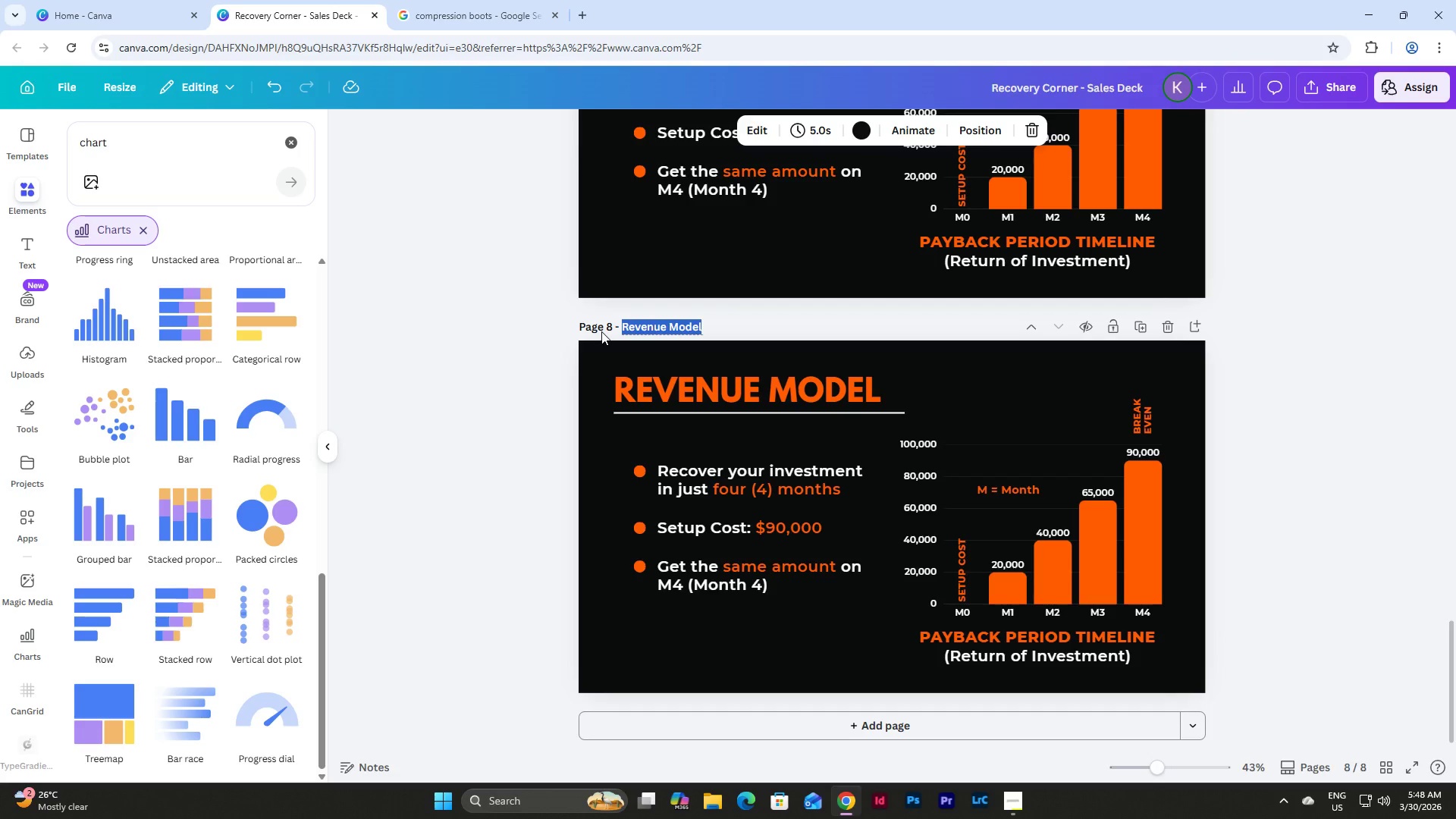 
type(Equipment Specs)
 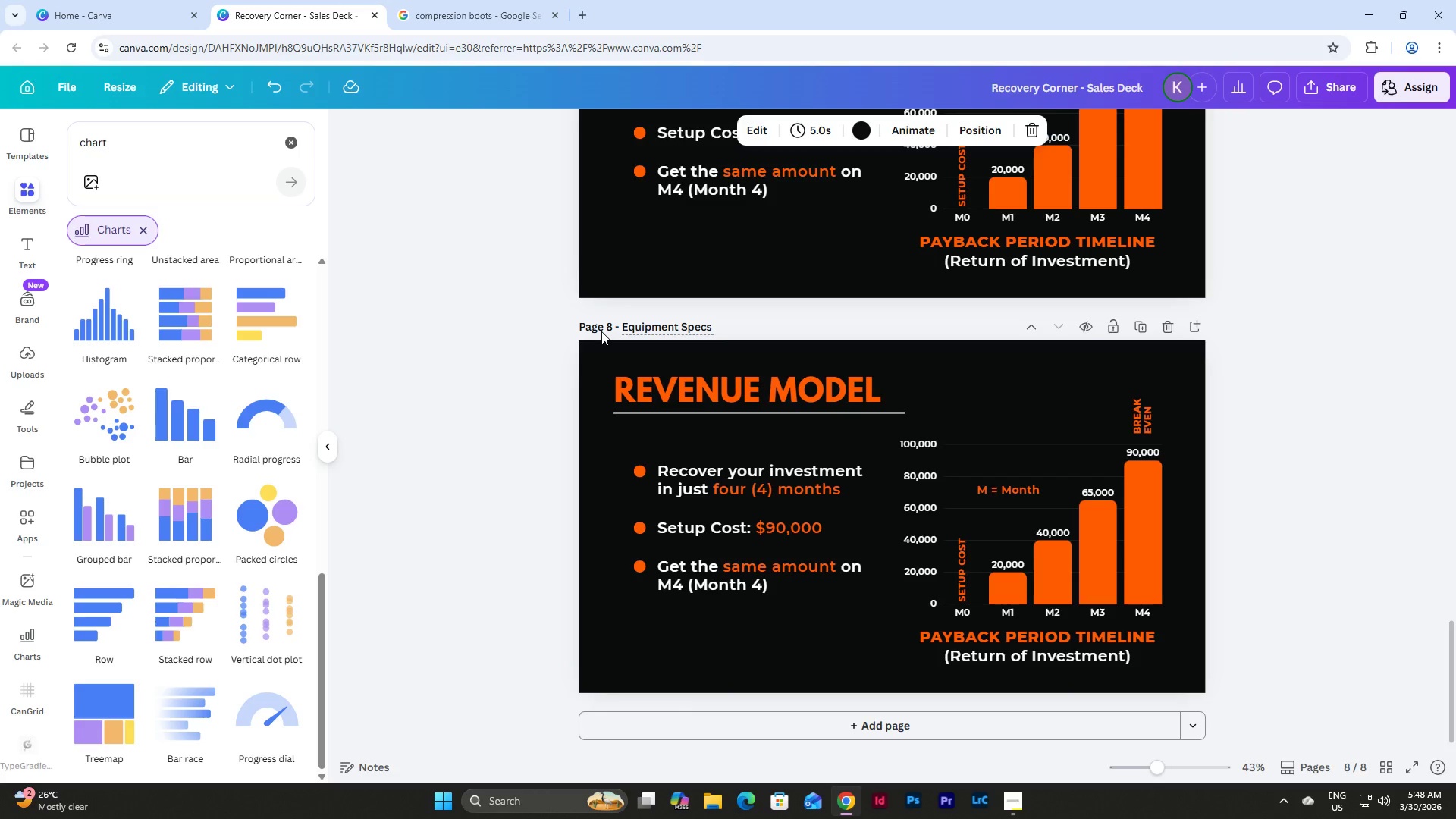 
wait(20.42)
 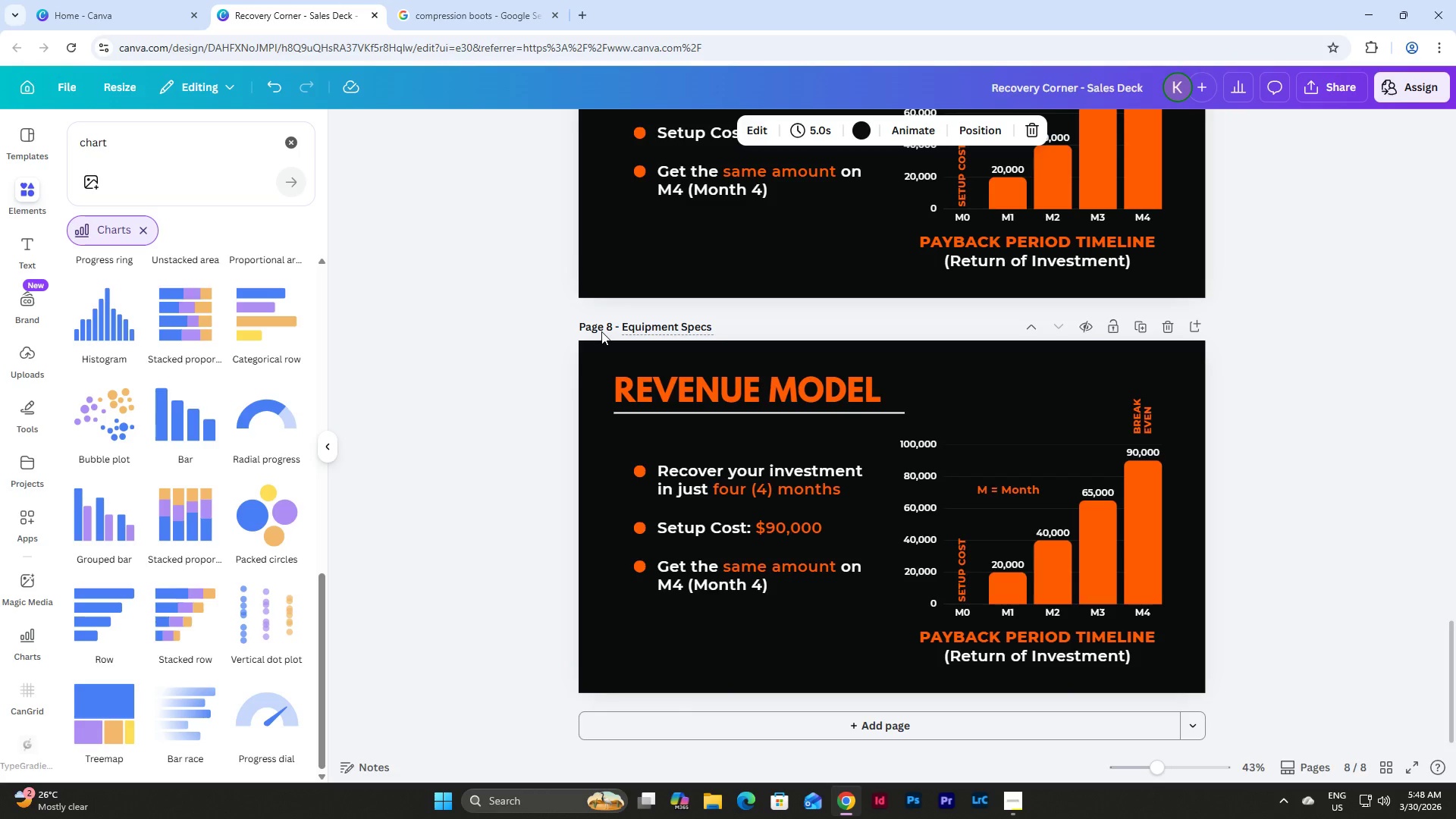 
left_click([776, 389])
 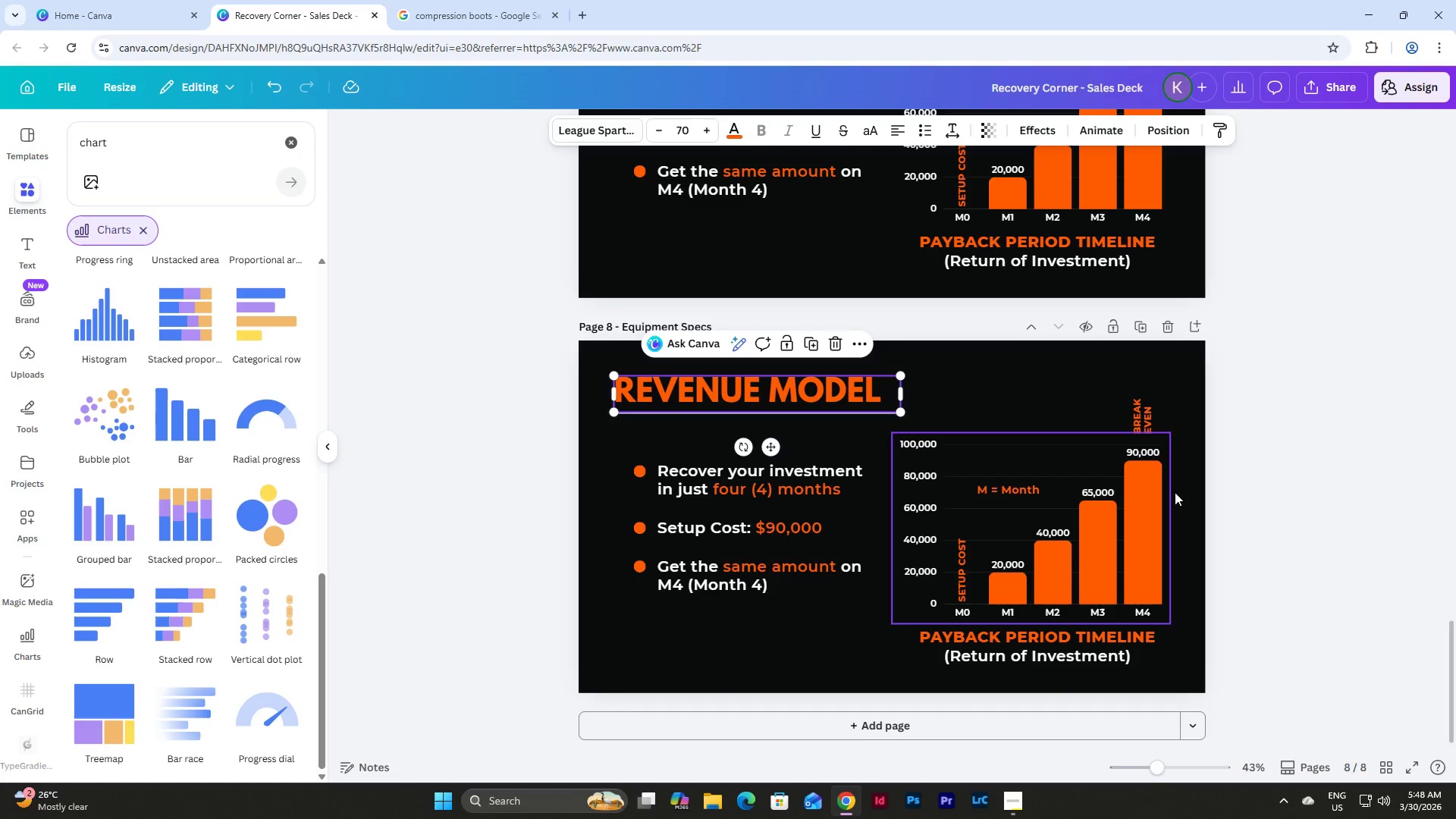 
left_click([1312, 533])
 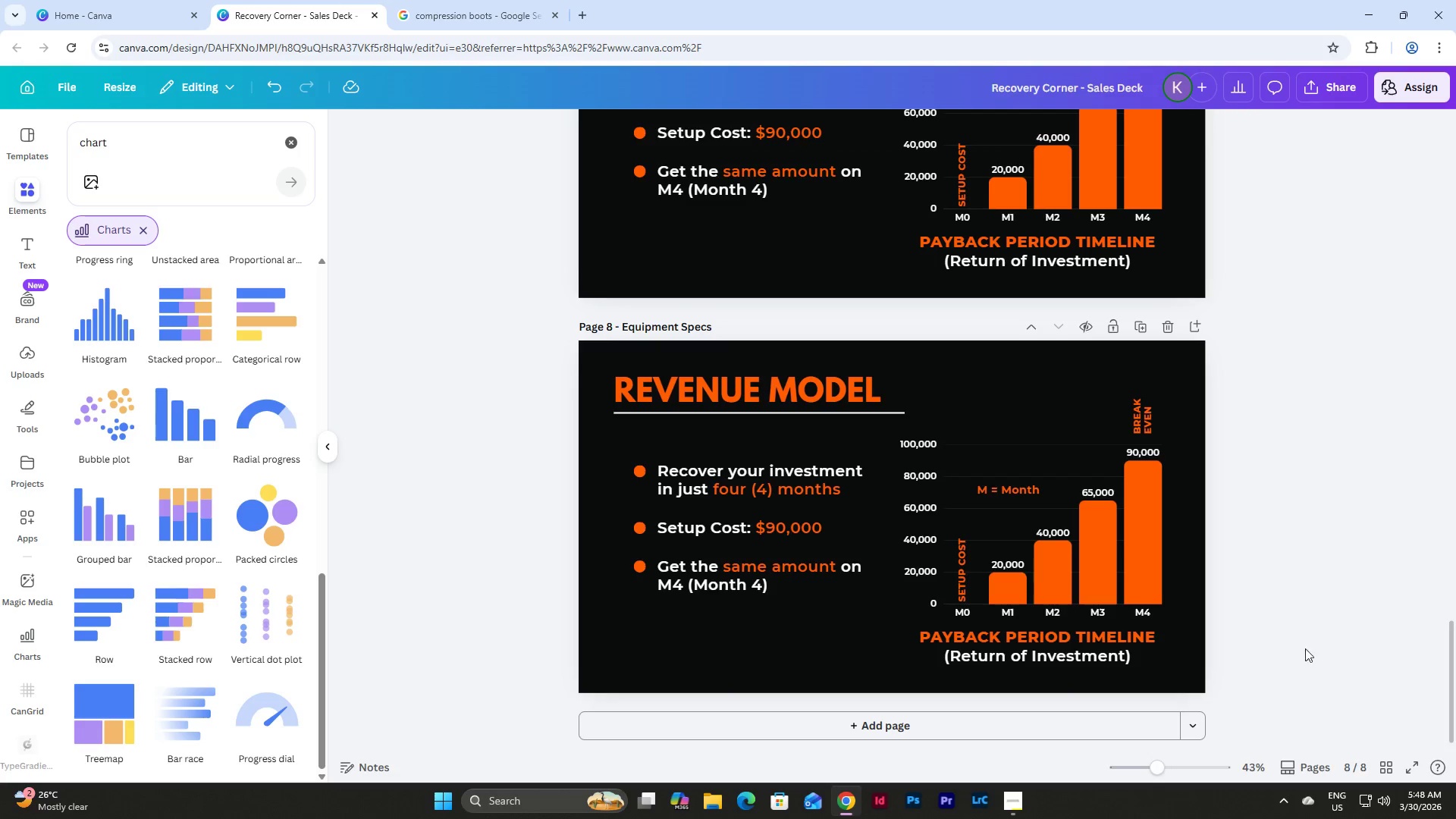 
left_click_drag(start_coordinate=[1307, 674], to_coordinate=[605, 432])
 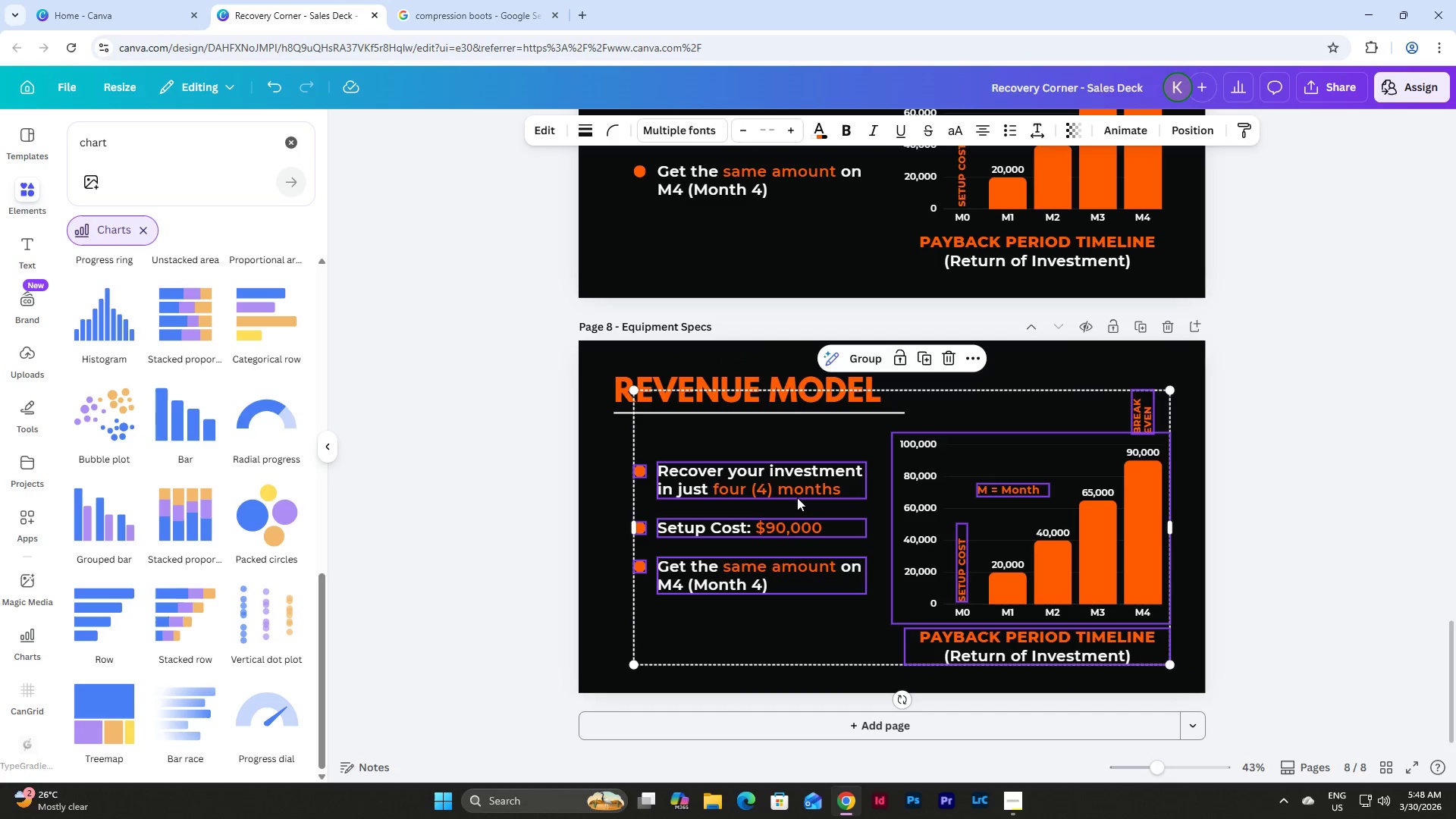 
key(Backspace)
 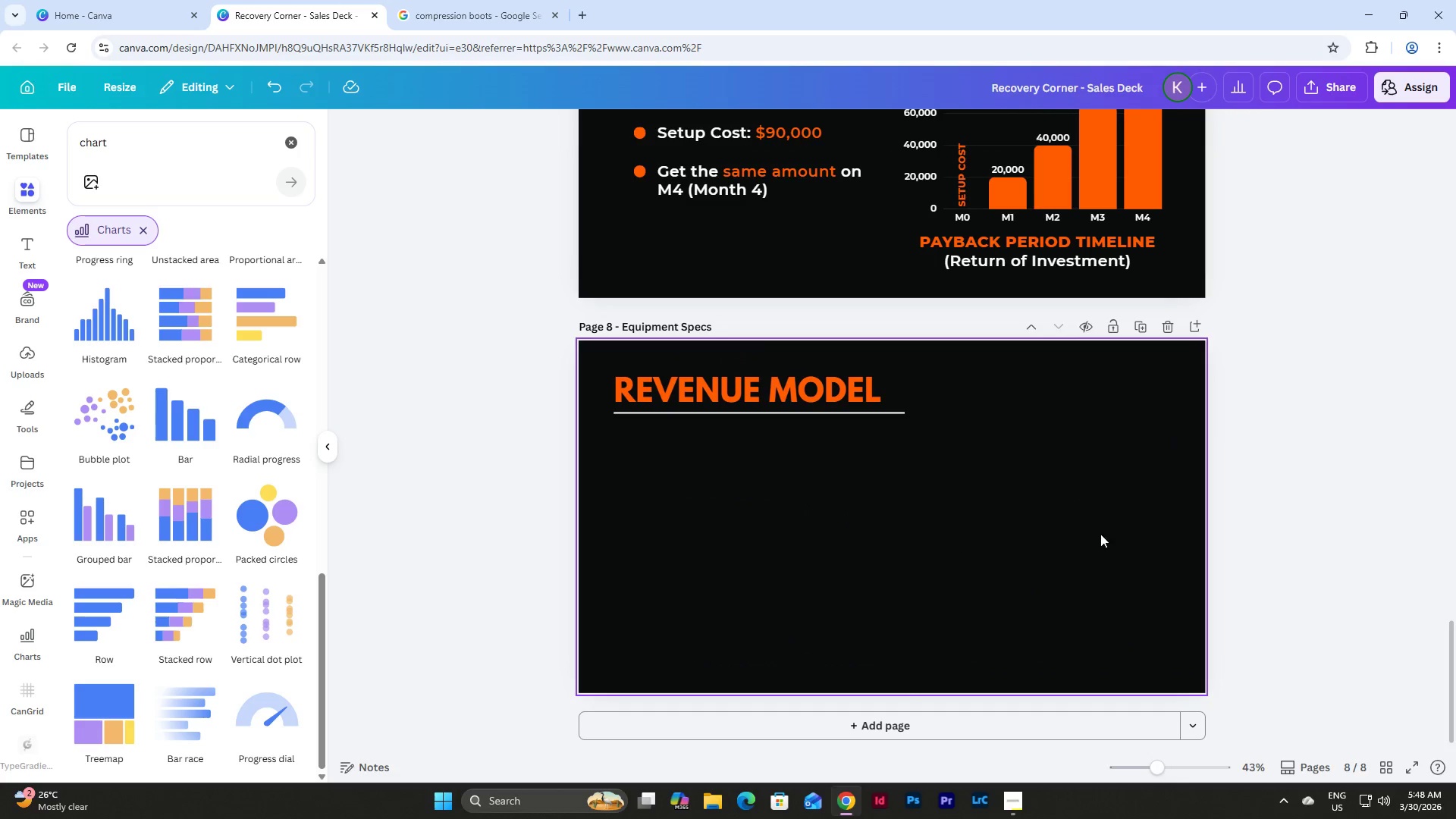 
scroll: coordinate [1289, 585], scroll_direction: up, amount: 20.0
 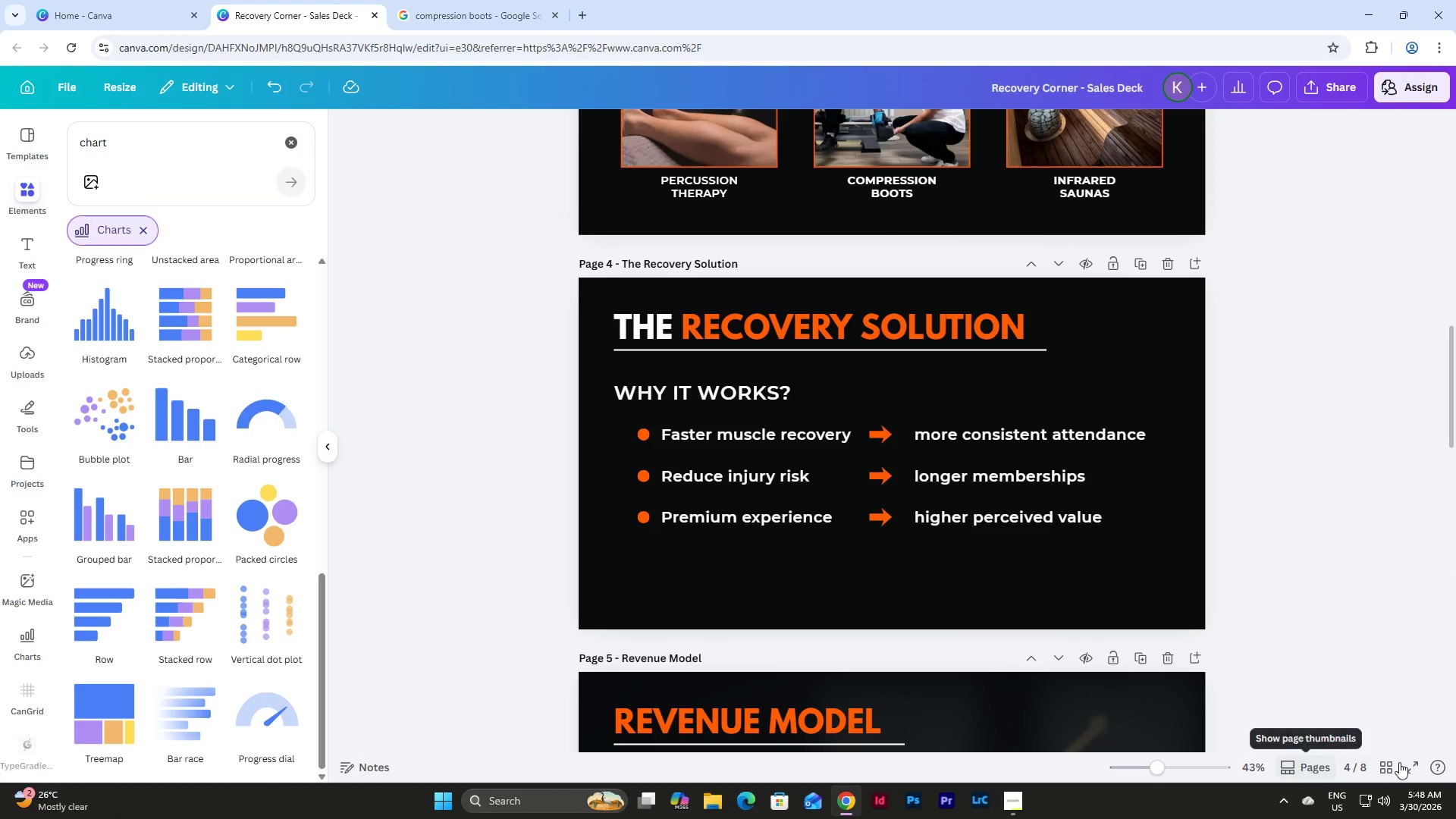 
left_click([1389, 762])
 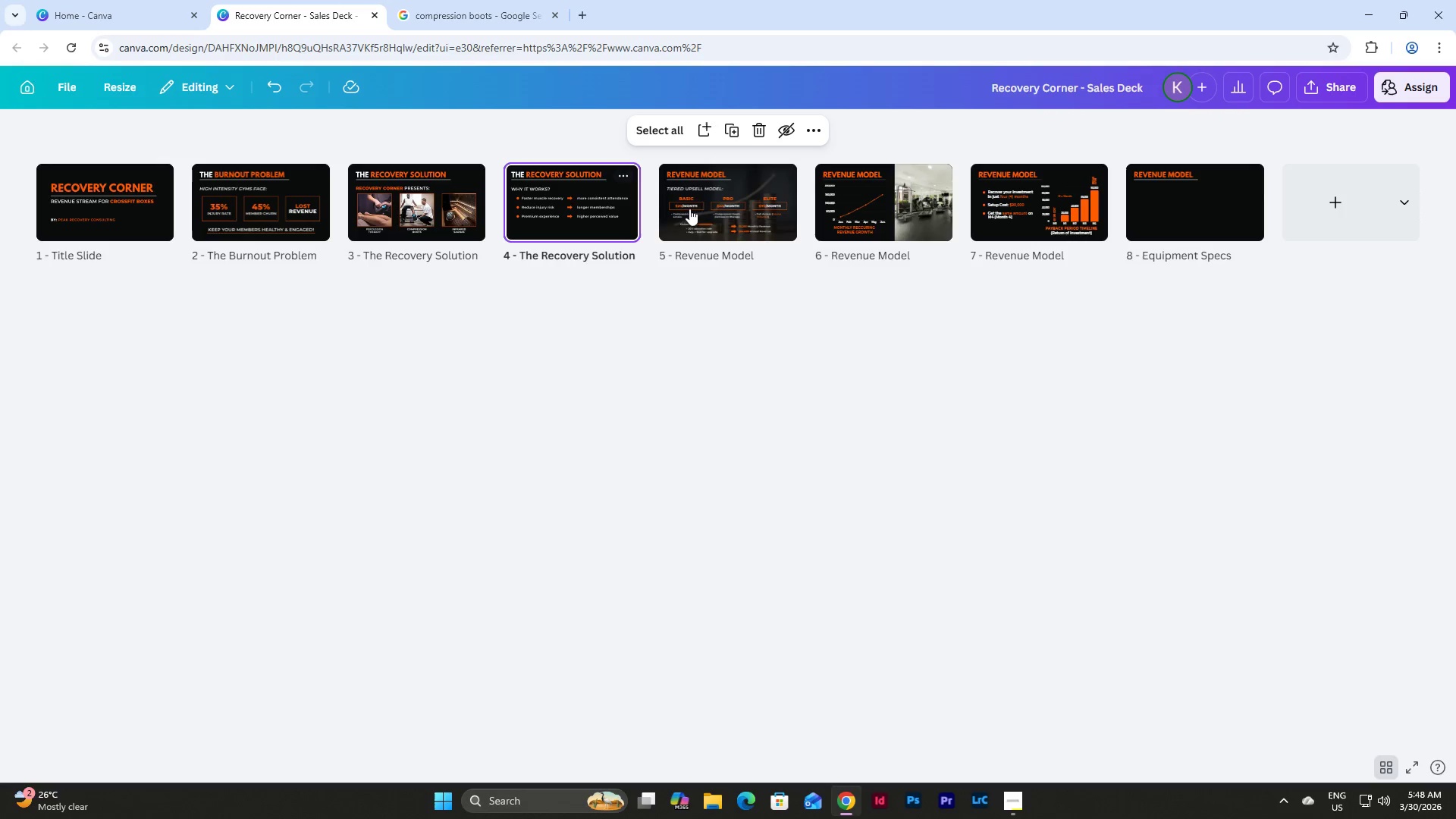 
wait(5.09)
 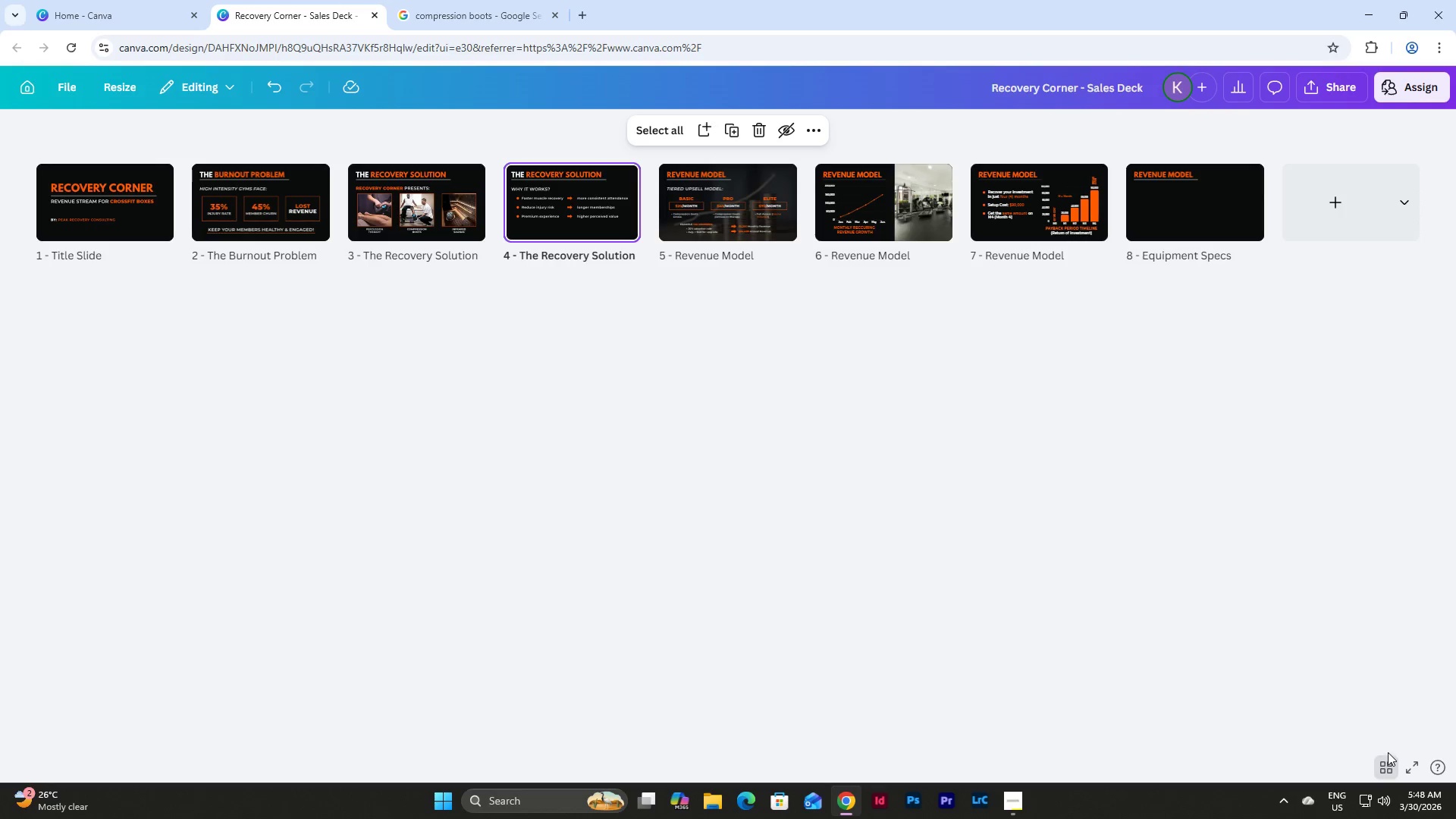 
double_click([1177, 194])
 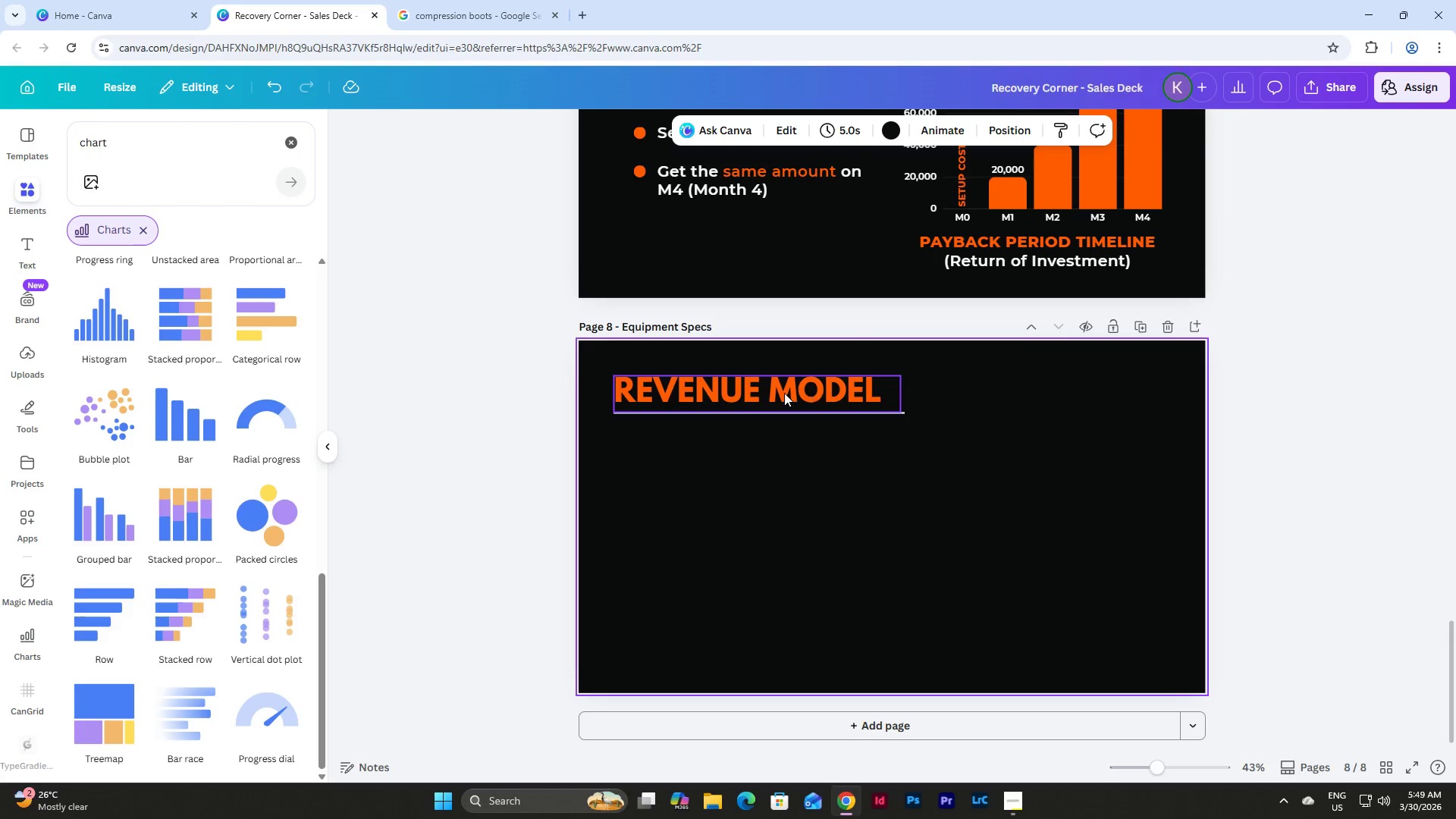 
double_click([784, 393])
 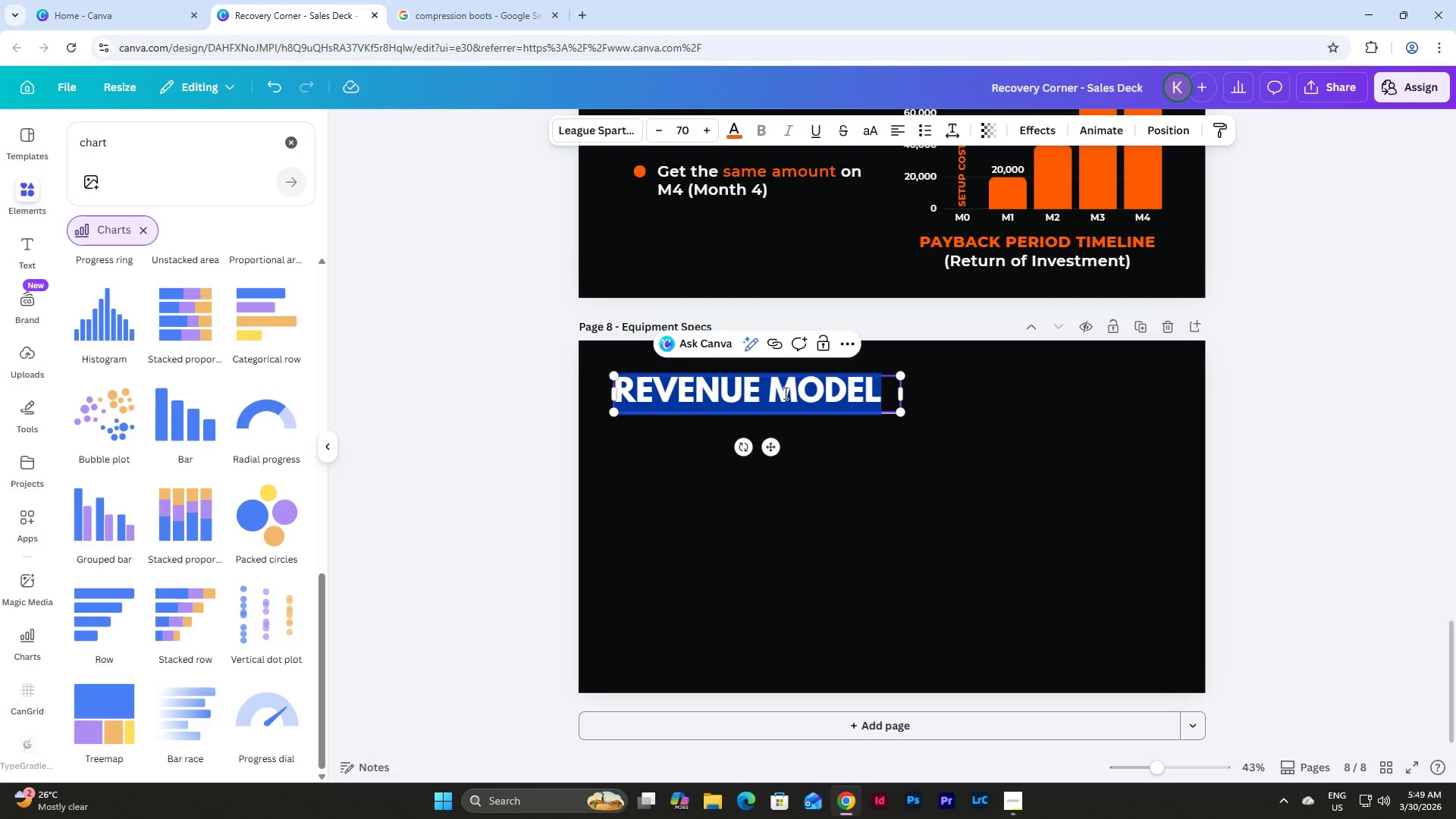 
type(EQUIPMENT SPECS)
 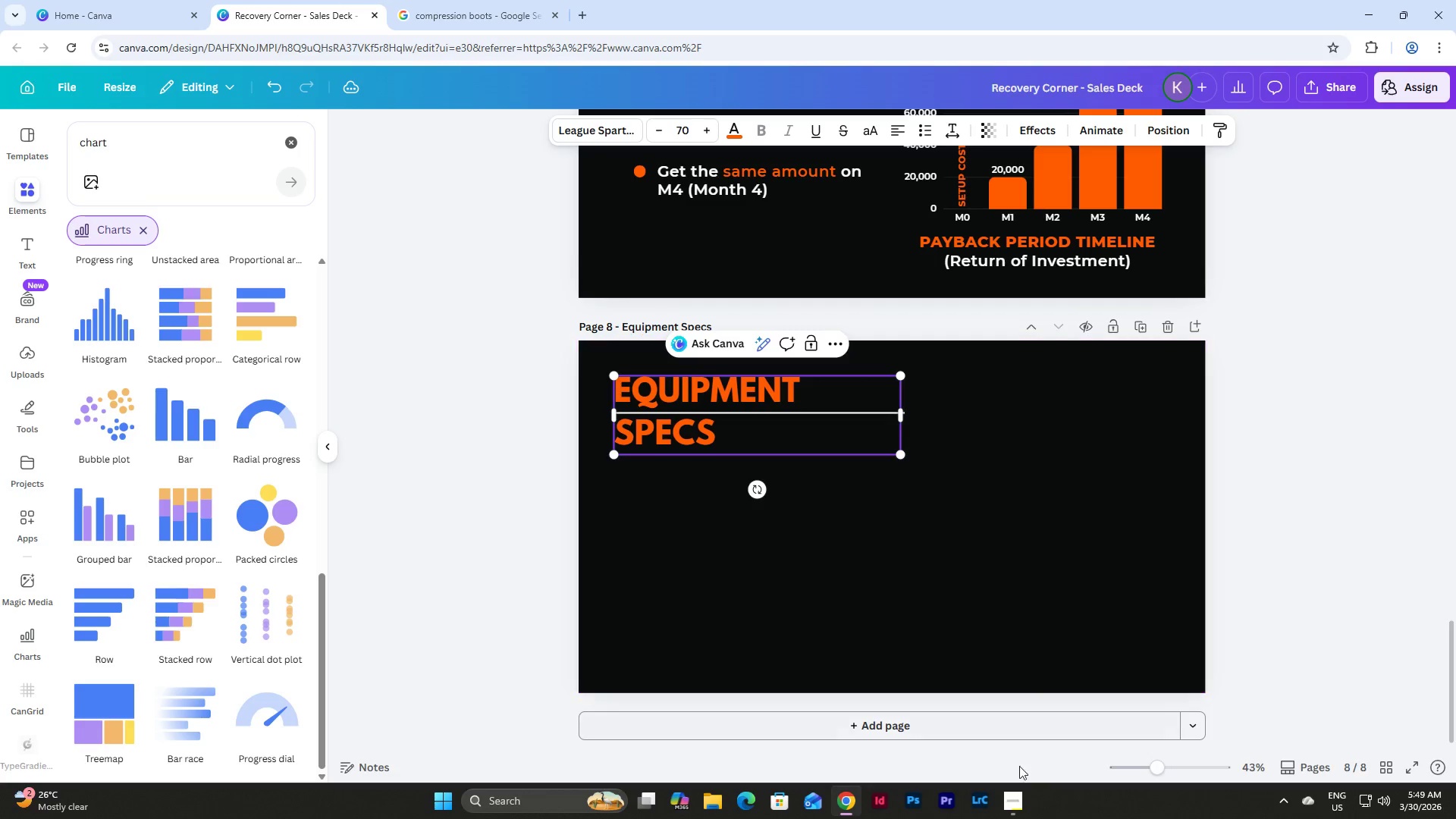 
left_click([1015, 804])